 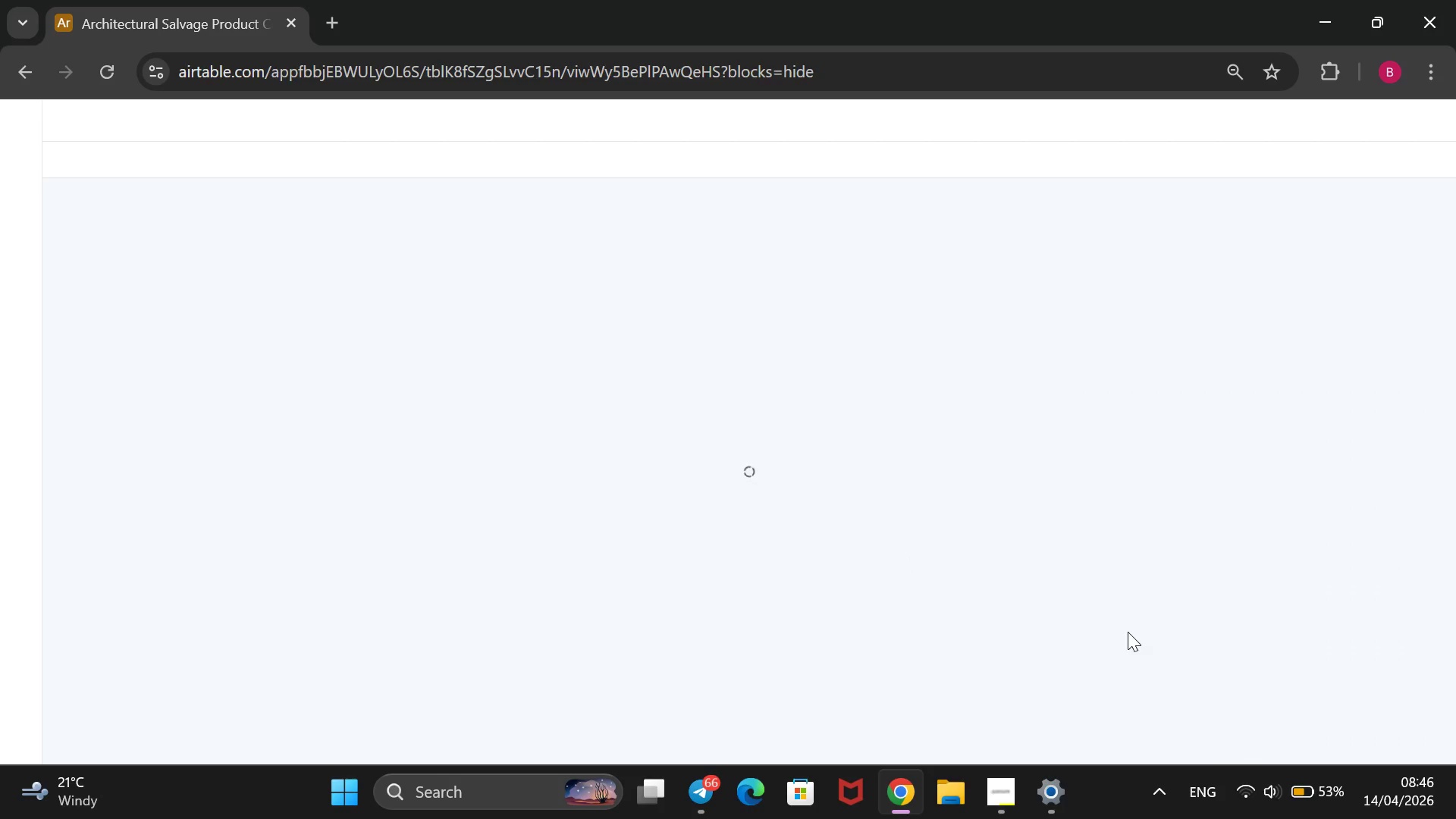 
scroll: coordinate [945, 385], scroll_direction: none, amount: 0.0
 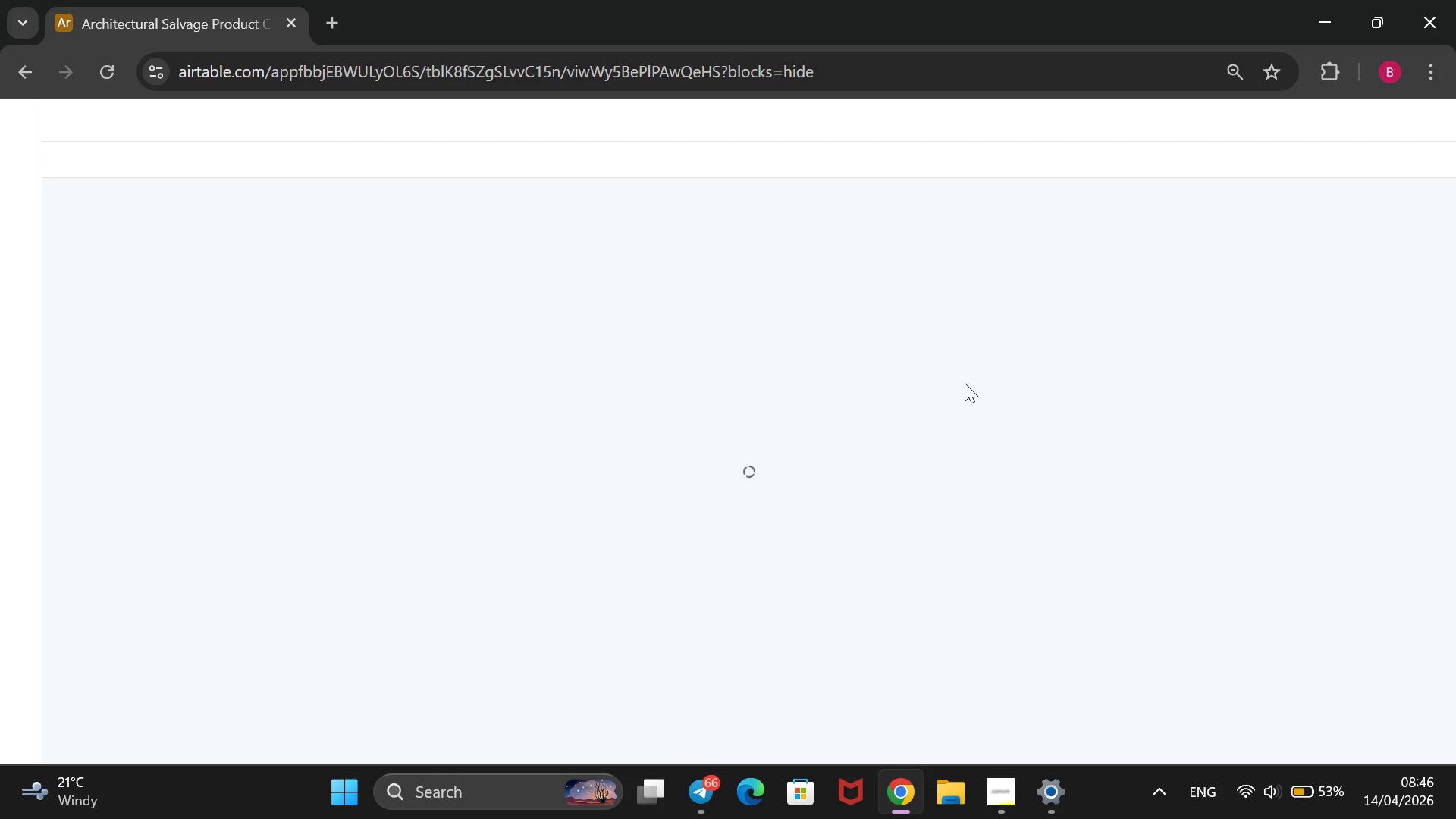 
wait(25.24)
 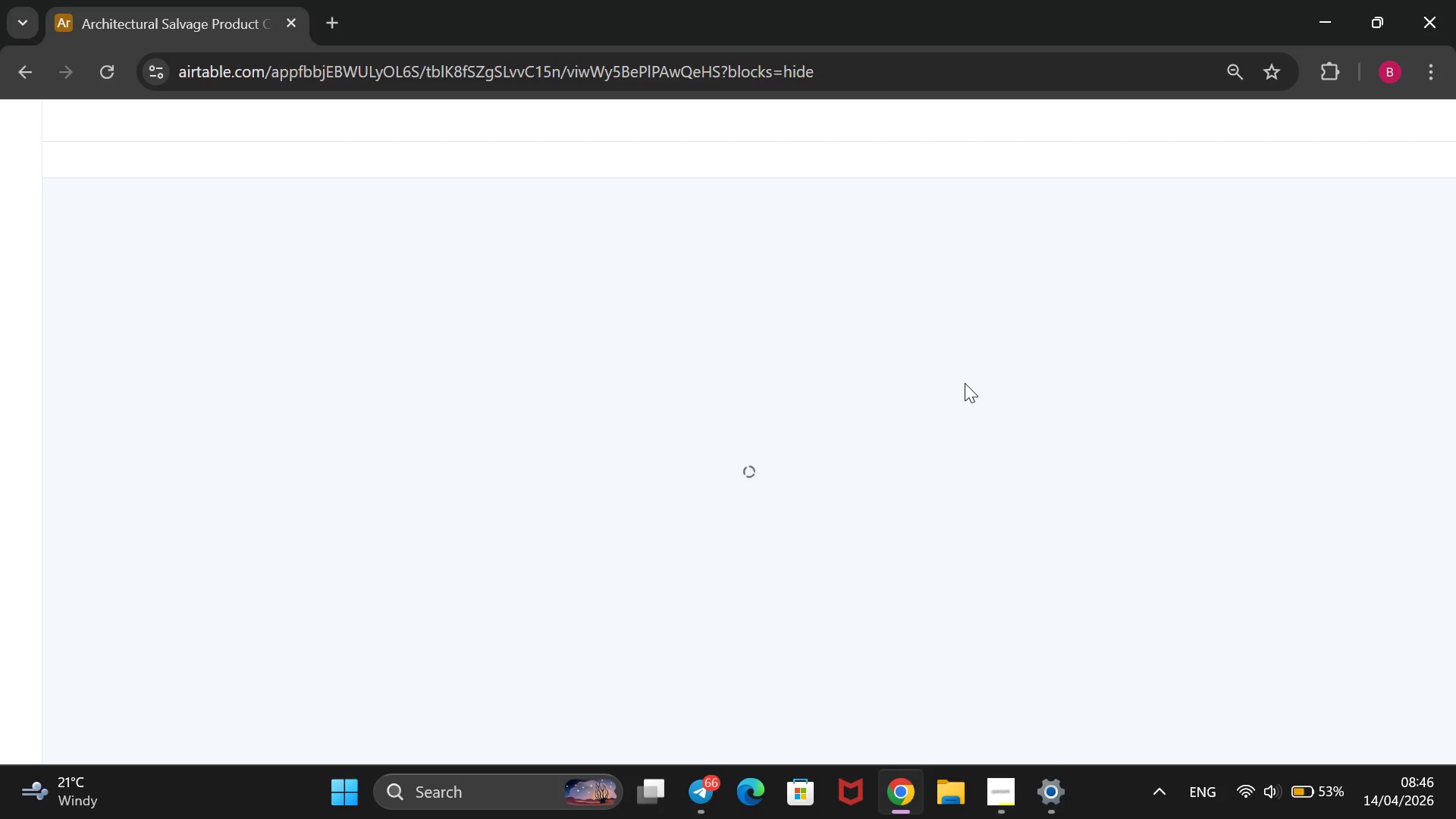 
mouse_move([382, 73])
 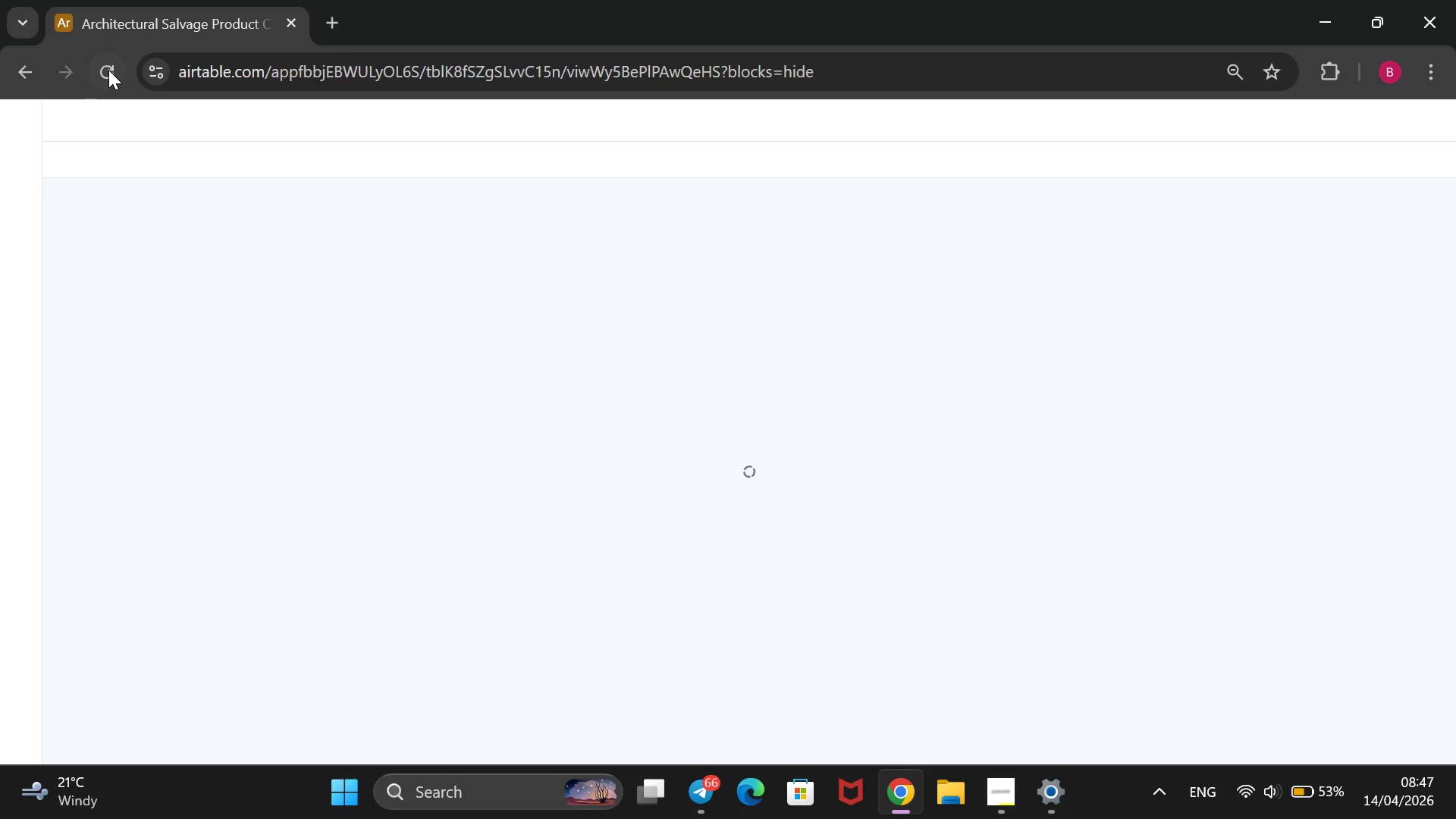 
left_click([110, 71])
 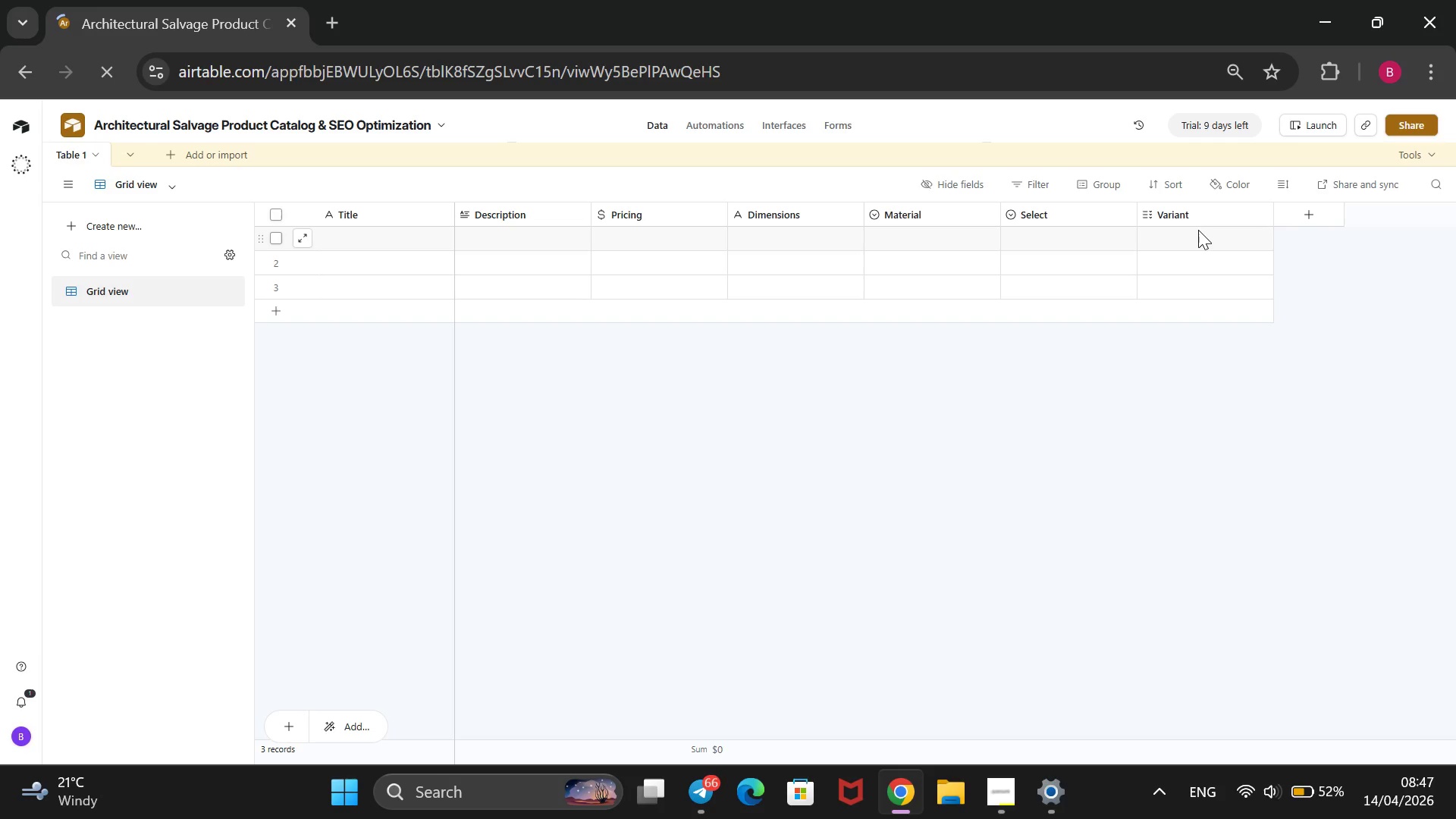 
wait(20.81)
 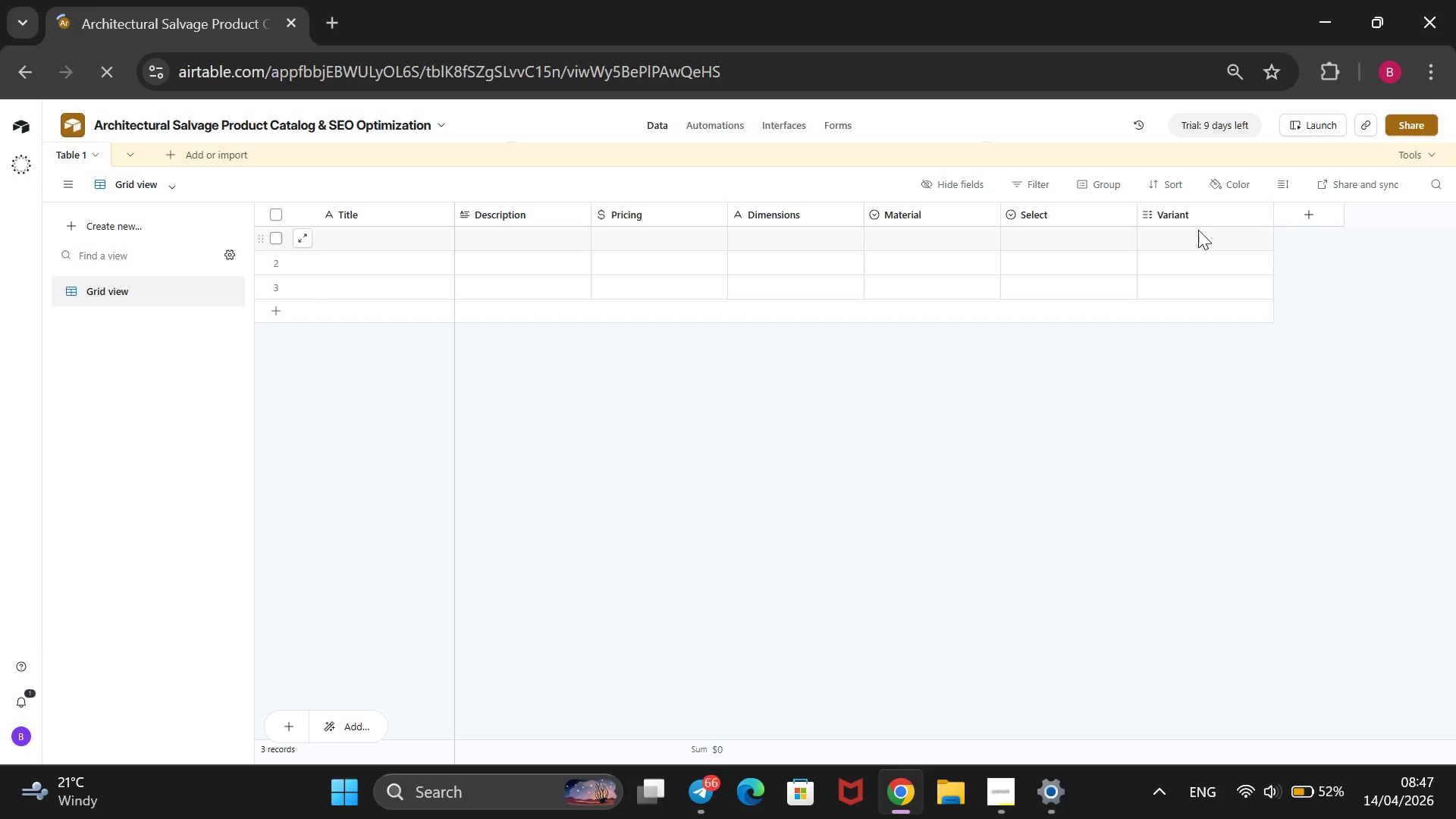 
right_click([1094, 215])
 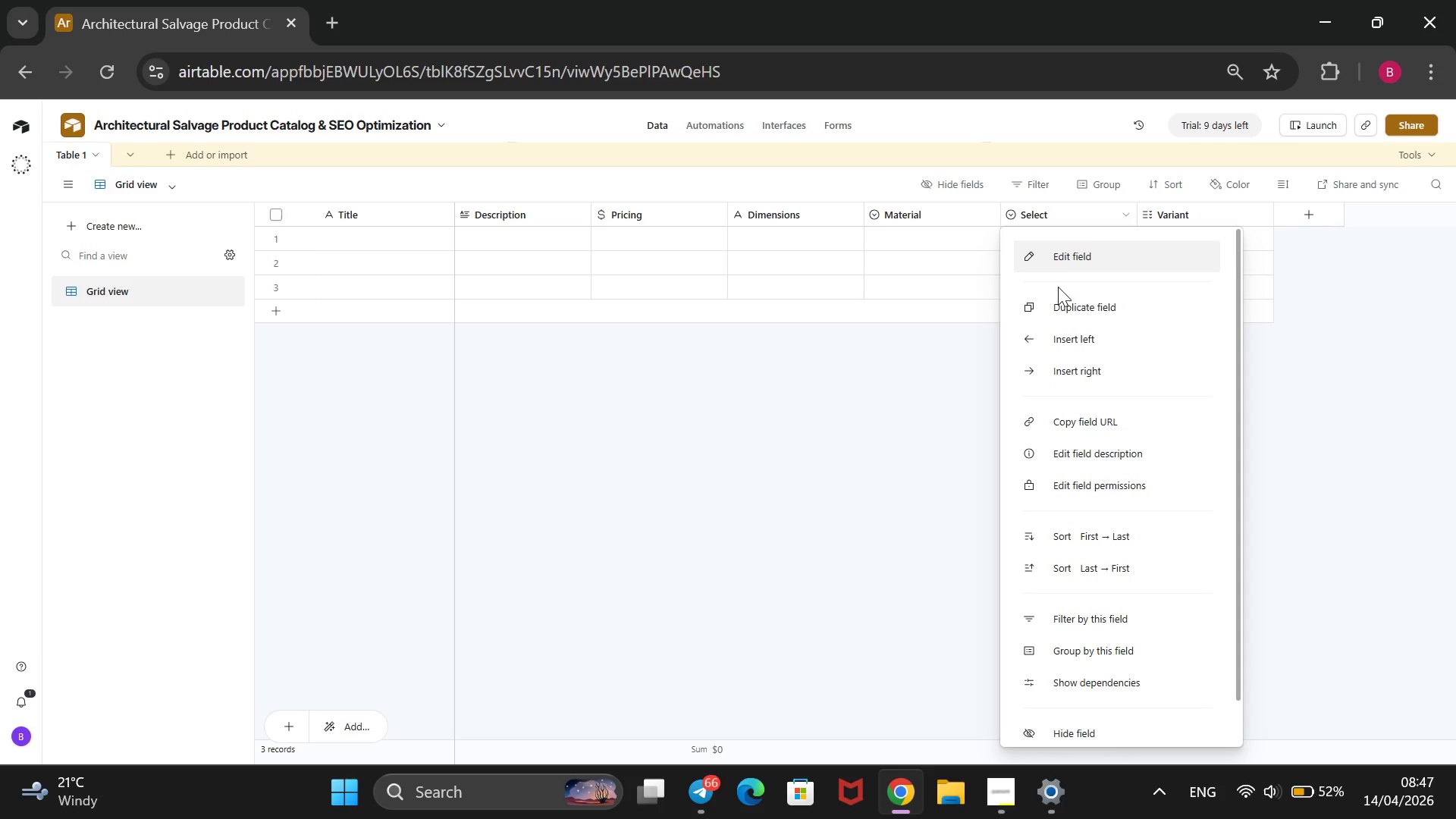 
wait(6.12)
 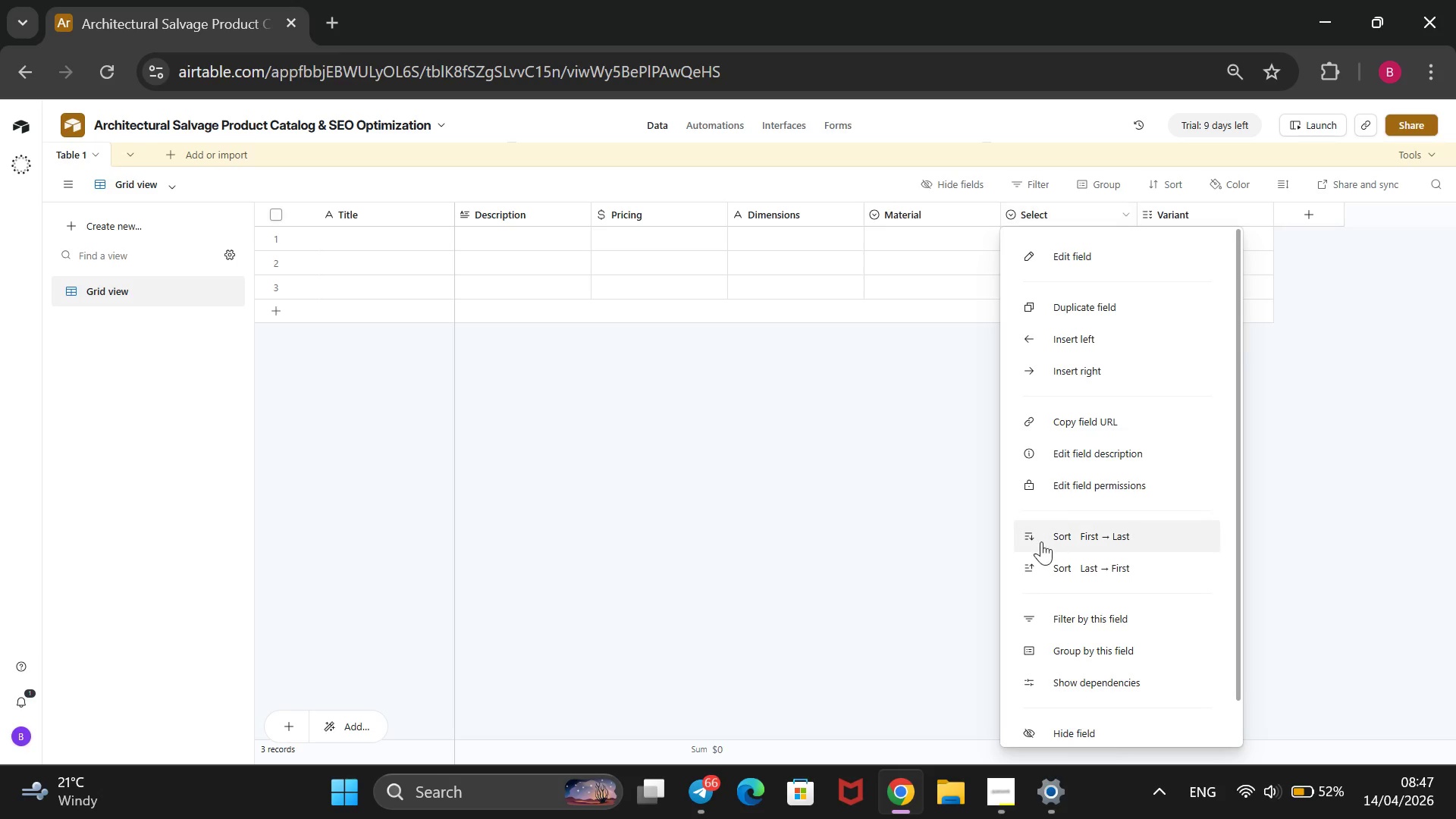 
left_click([1085, 255])
 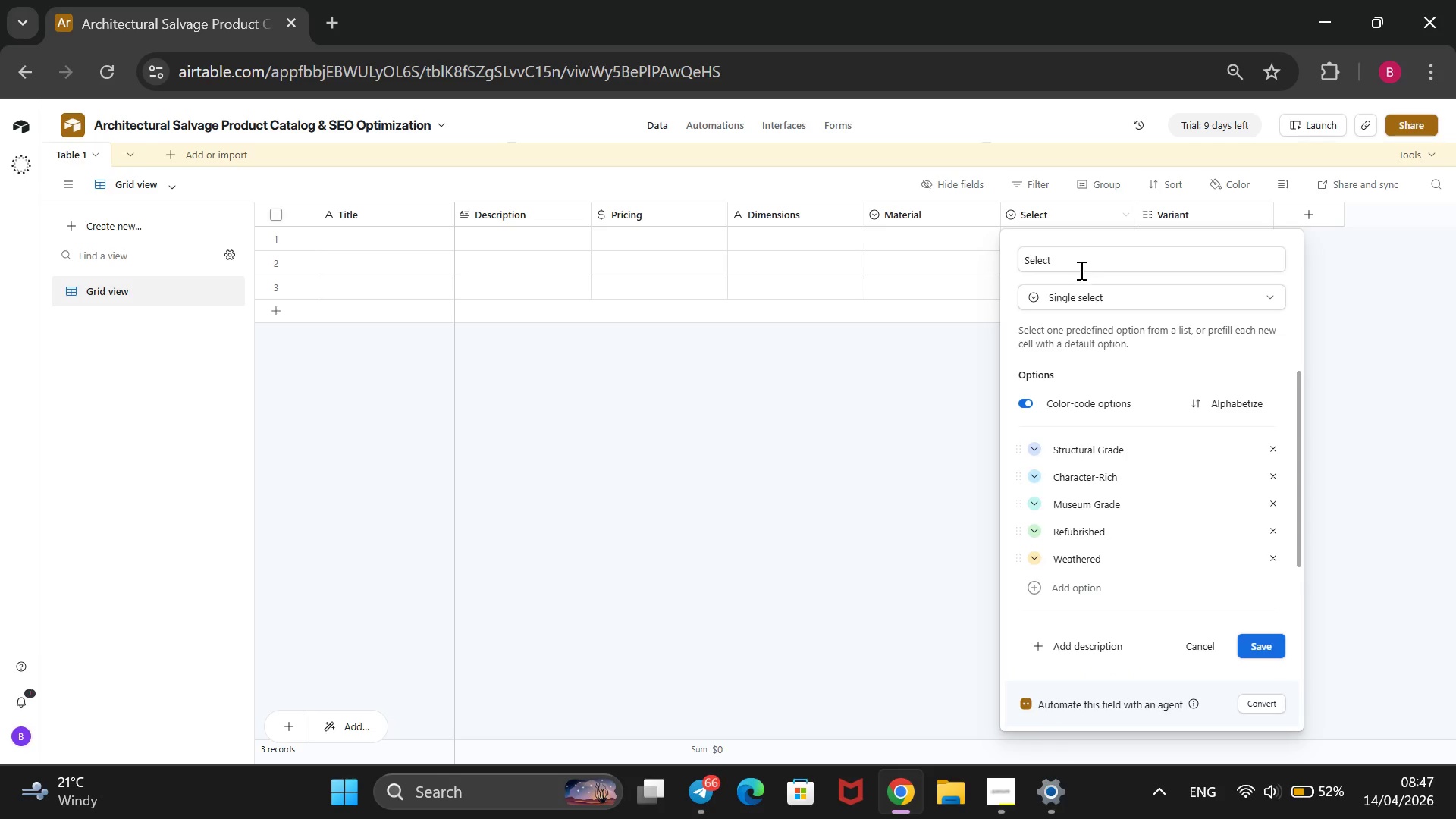 
left_click_drag(start_coordinate=[1080, 268], to_coordinate=[962, 242])
 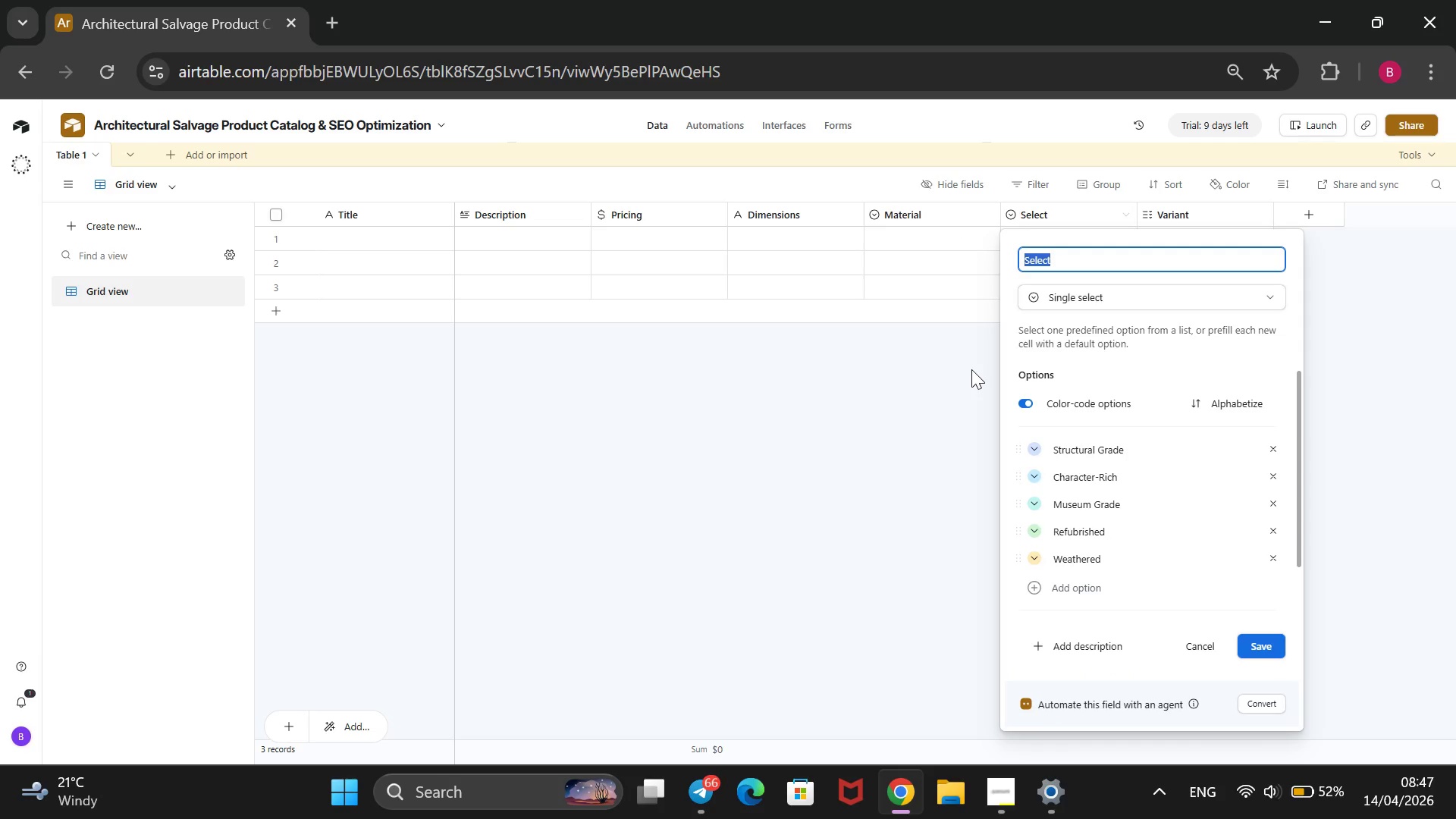 
key(Backspace)
type(Condition)
 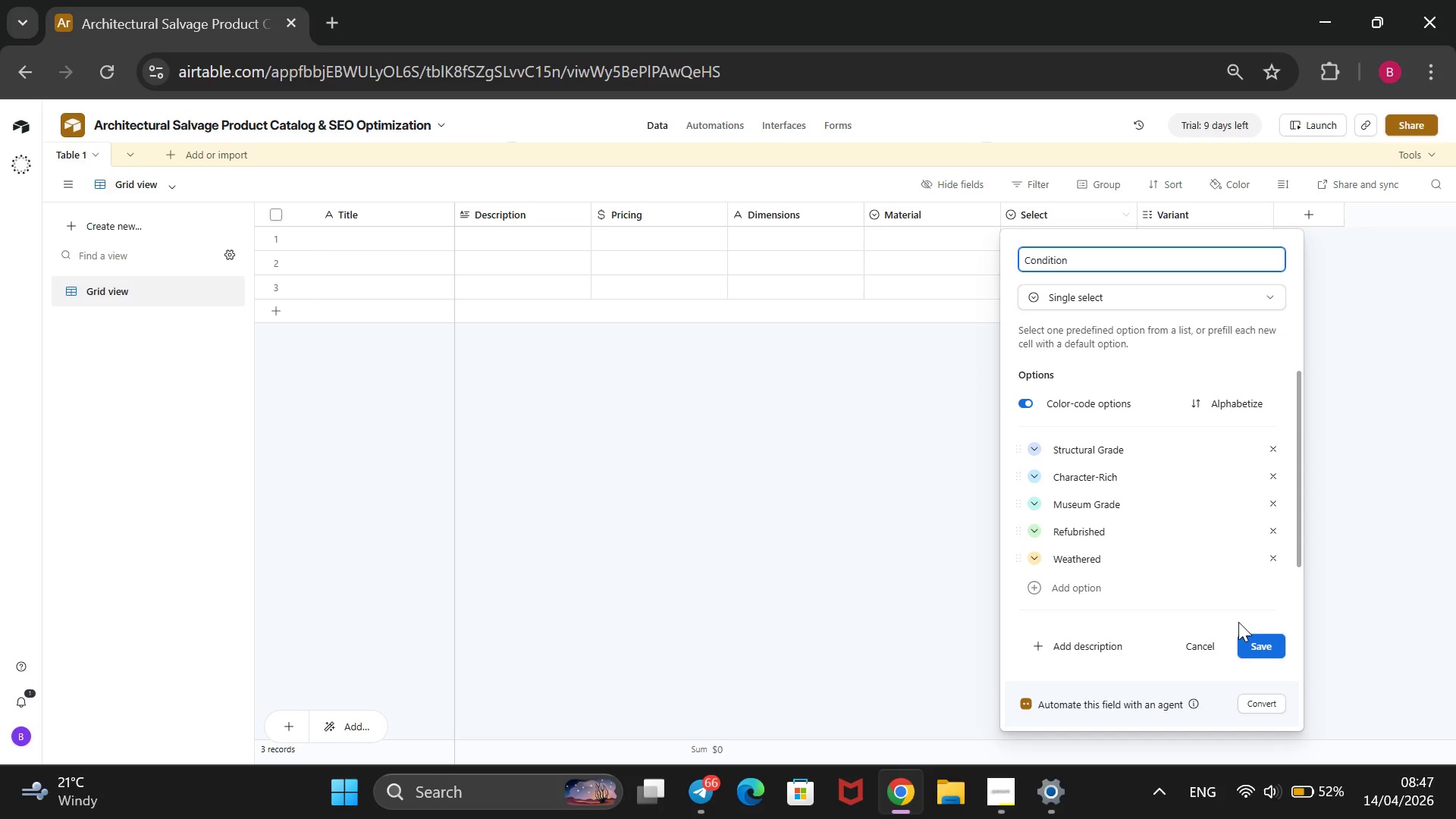 
left_click([1247, 639])
 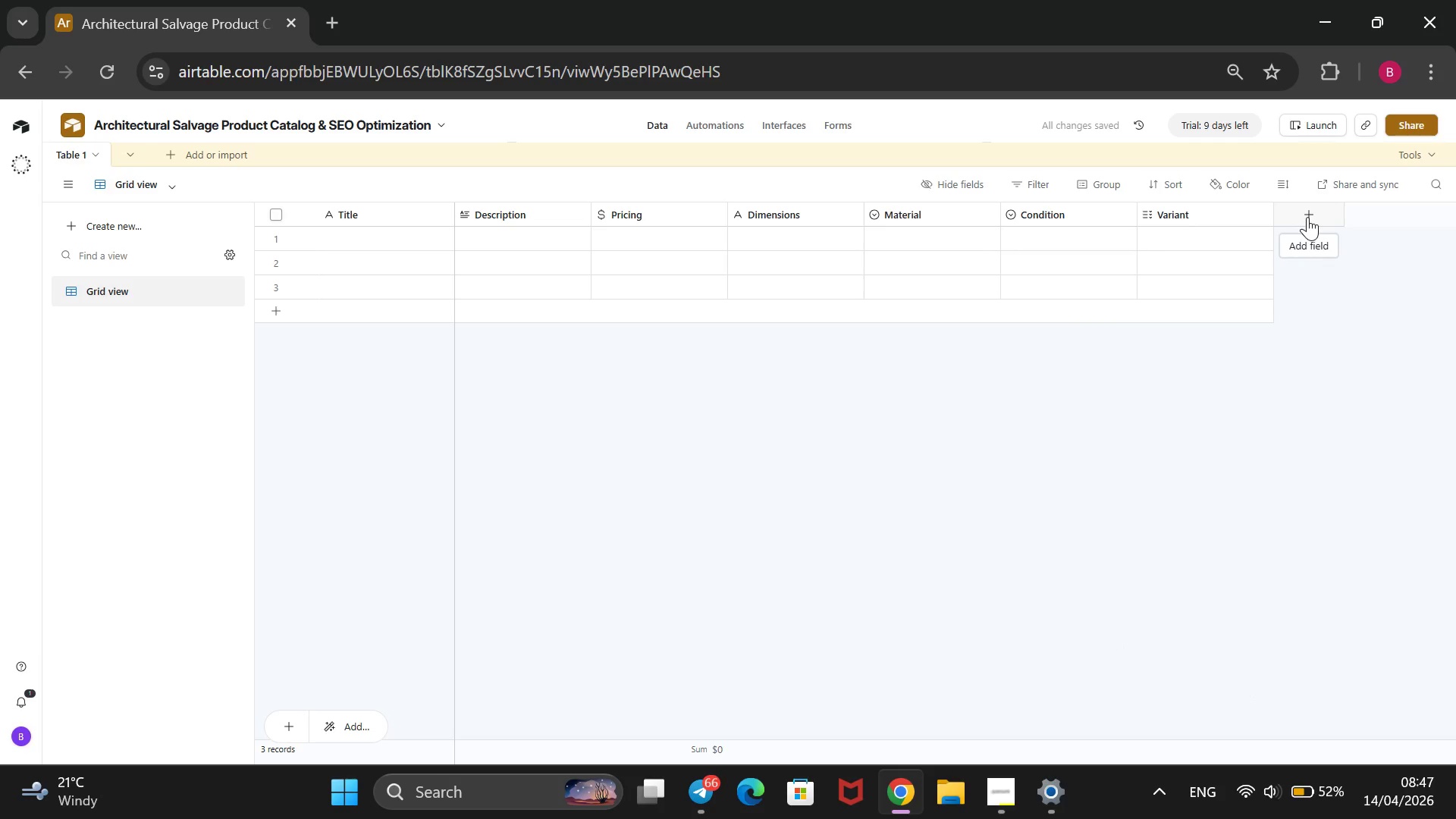 
left_click([1307, 217])
 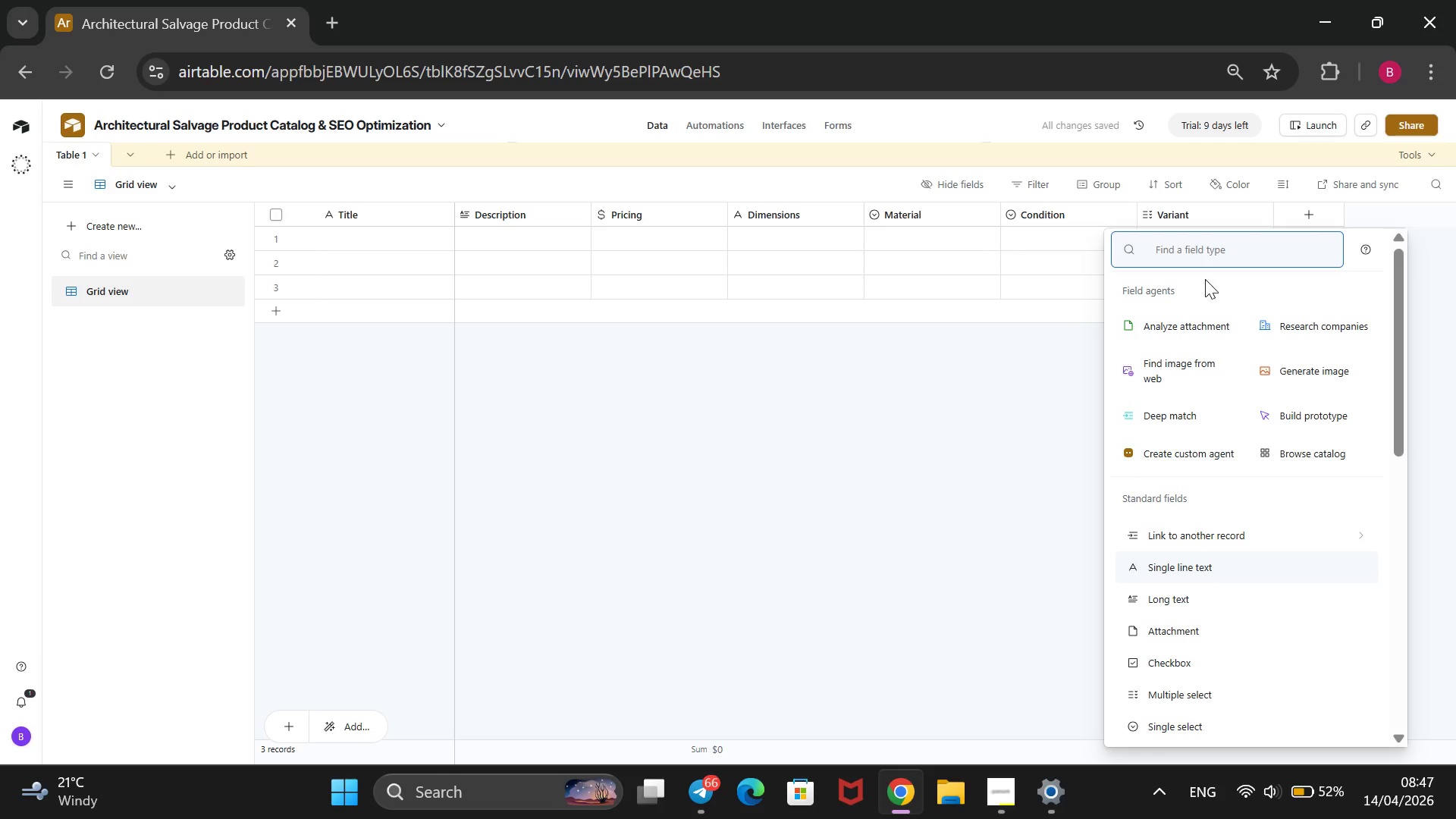 
type(Project )
 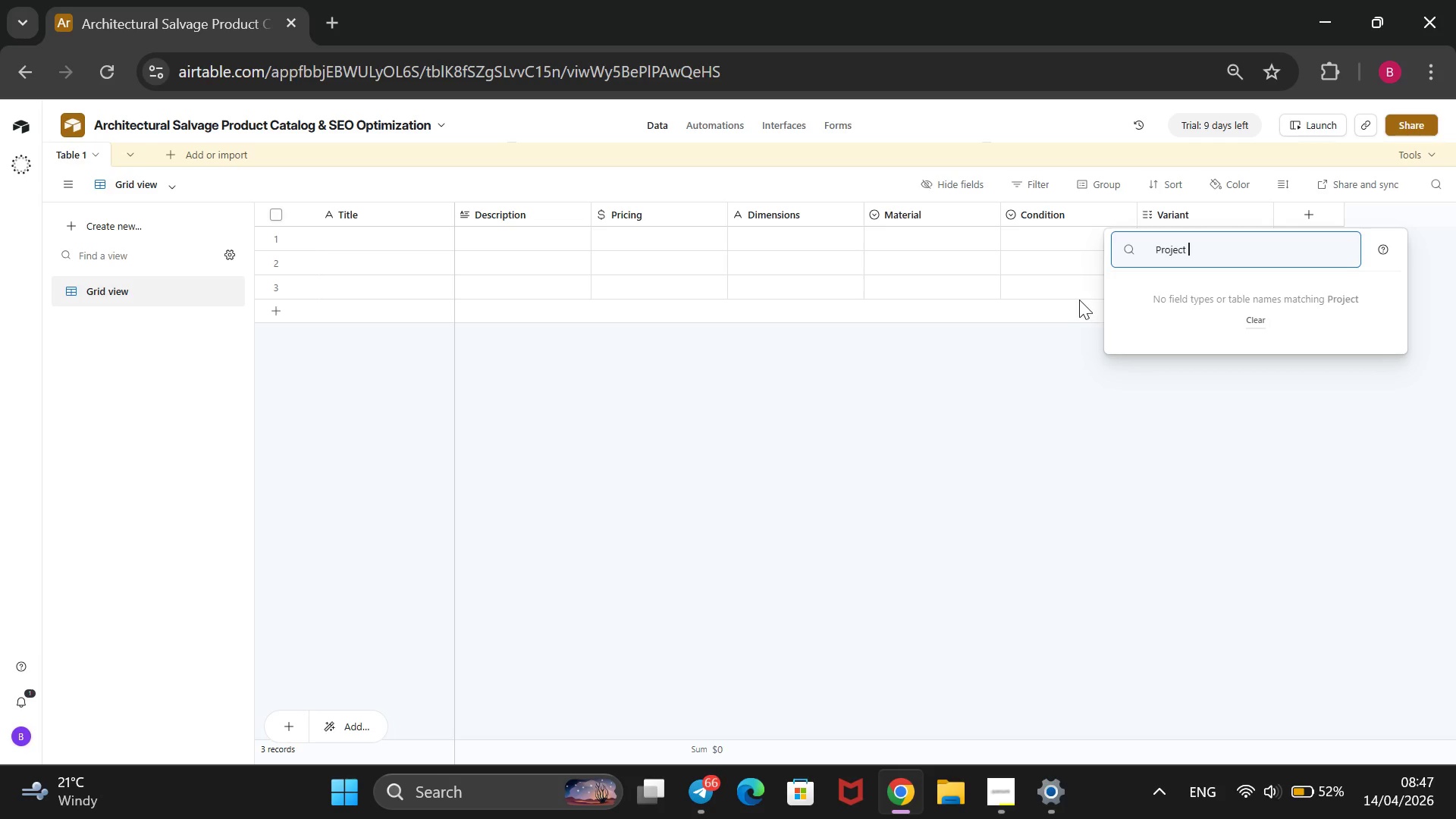 
type(Type)
key(Backspace)
key(Backspace)
key(Backspace)
key(Backspace)
key(Backspace)
key(Backspace)
key(Backspace)
key(Backspace)
key(Backspace)
key(Backspace)
key(Backspace)
key(Backspace)
 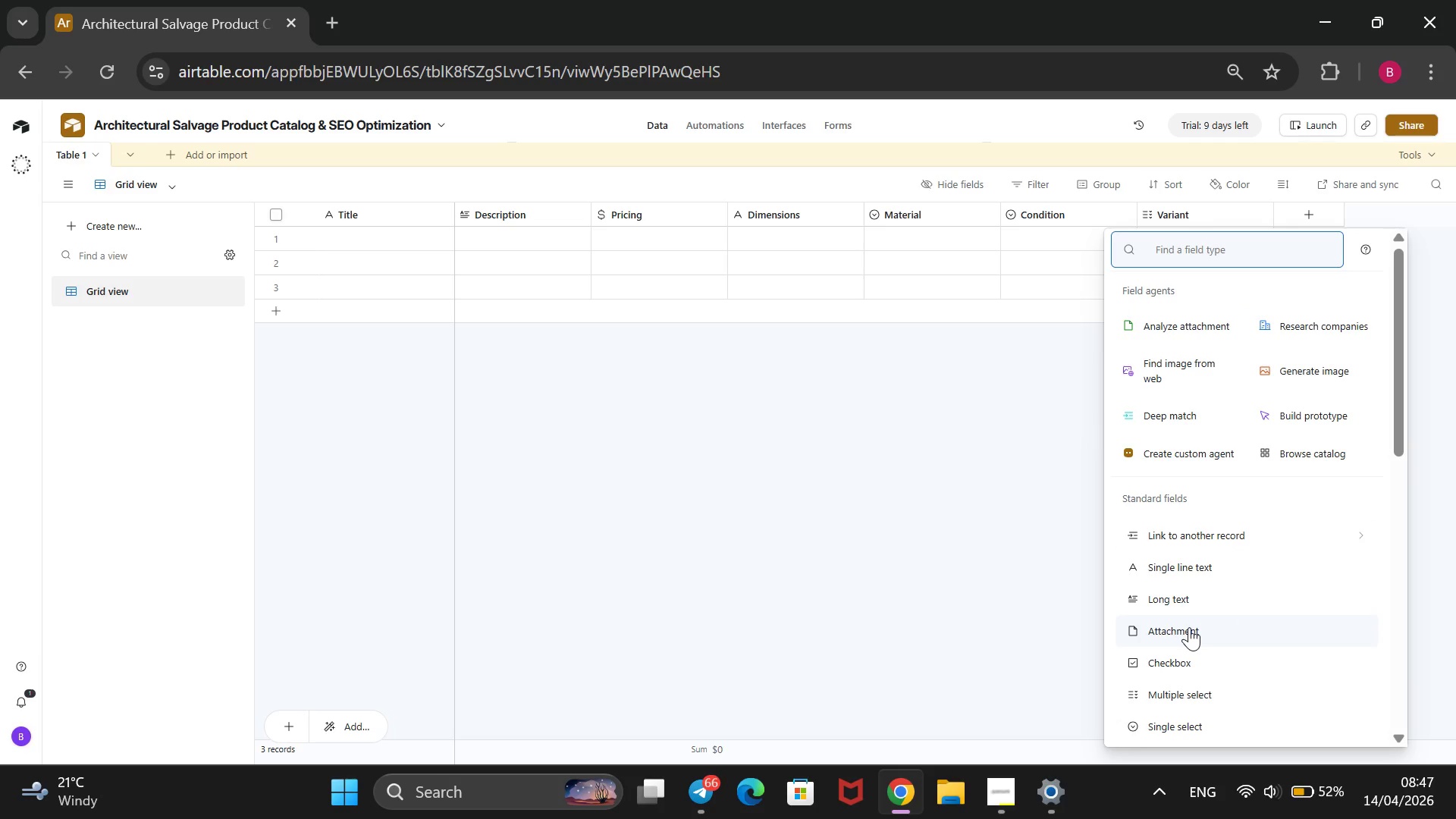 
scroll: coordinate [1189, 627], scroll_direction: none, amount: 0.0
 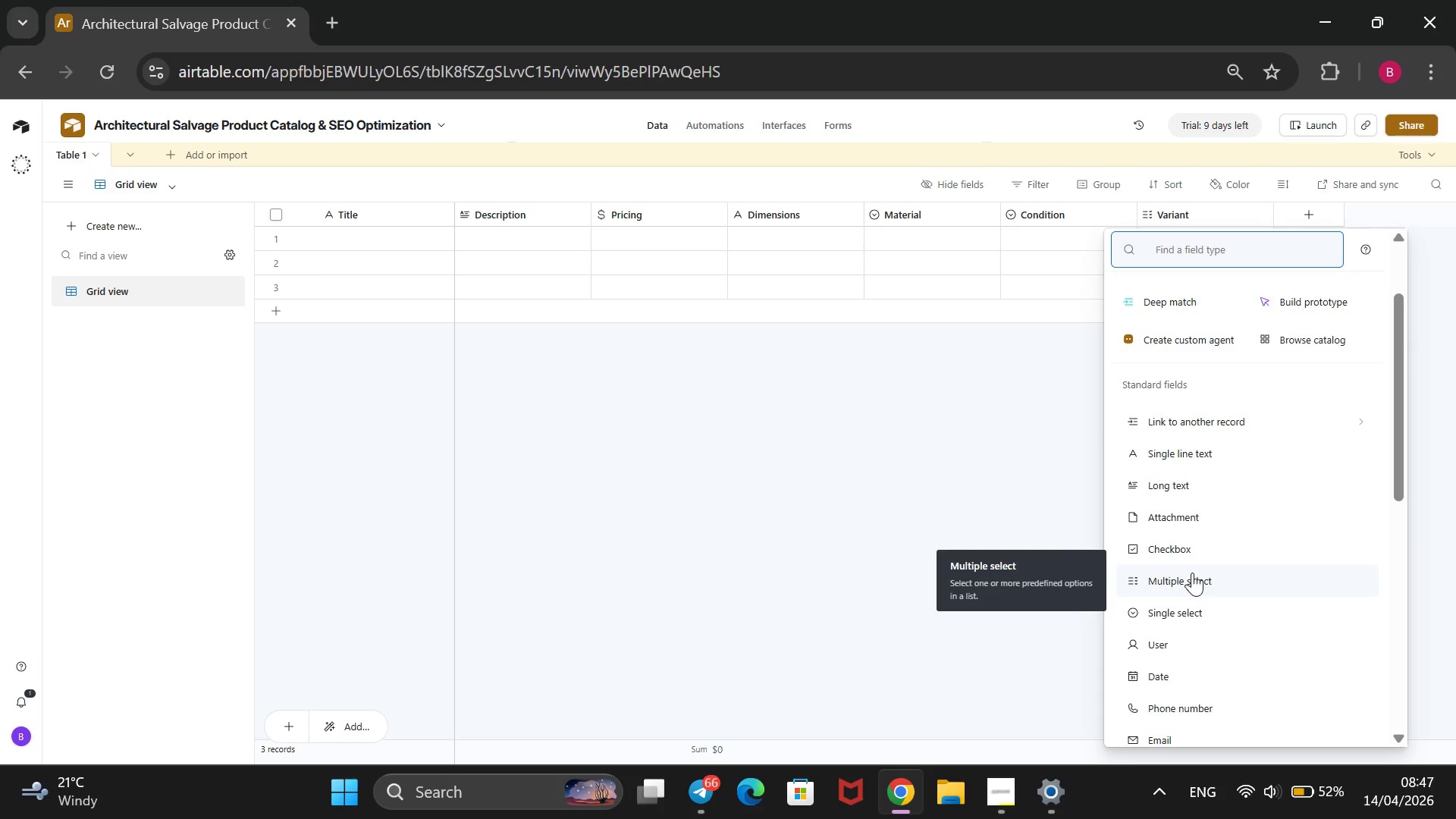 
left_click([1192, 573])
 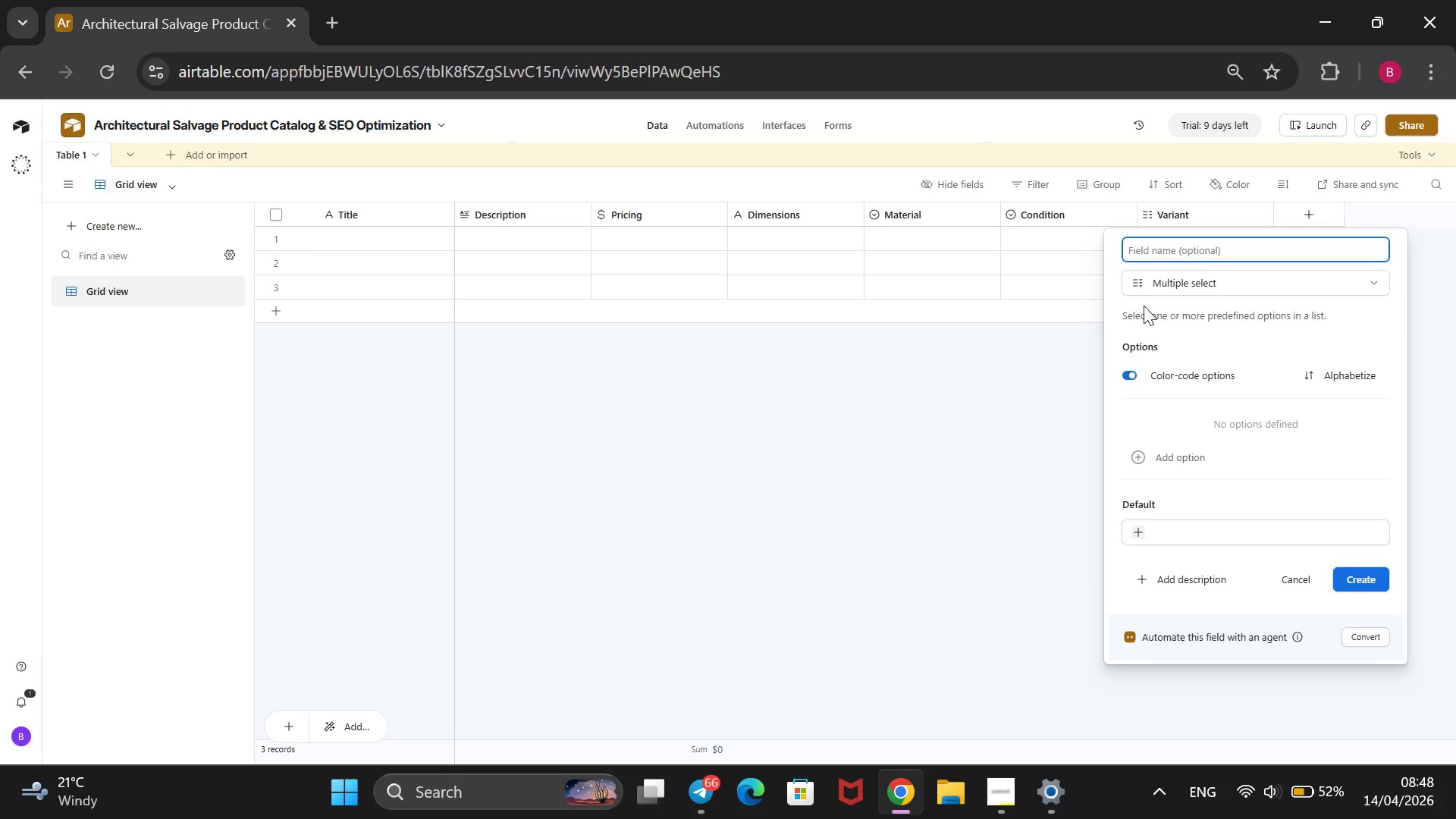 
type(Project )
 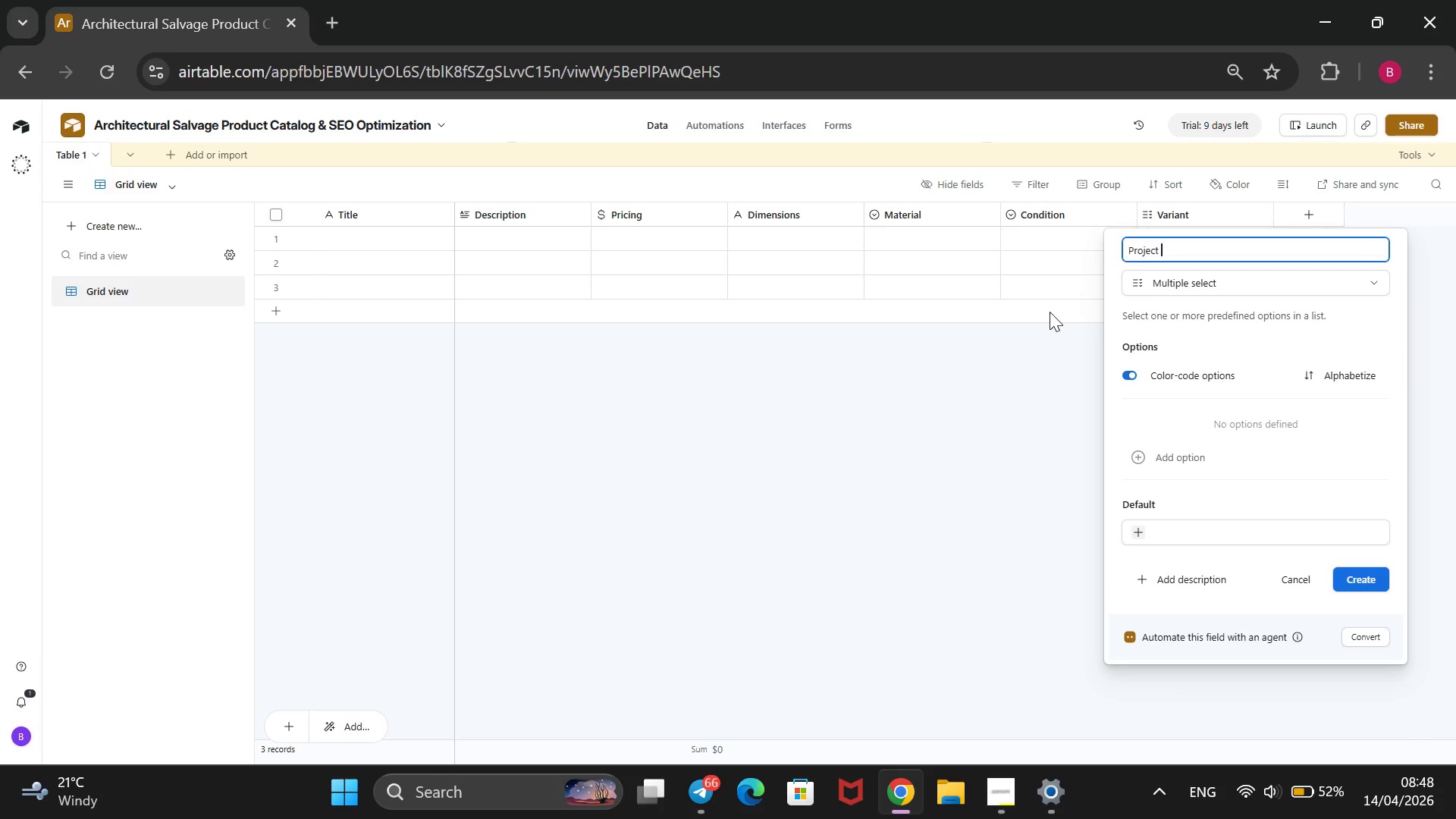 
type(Type)
 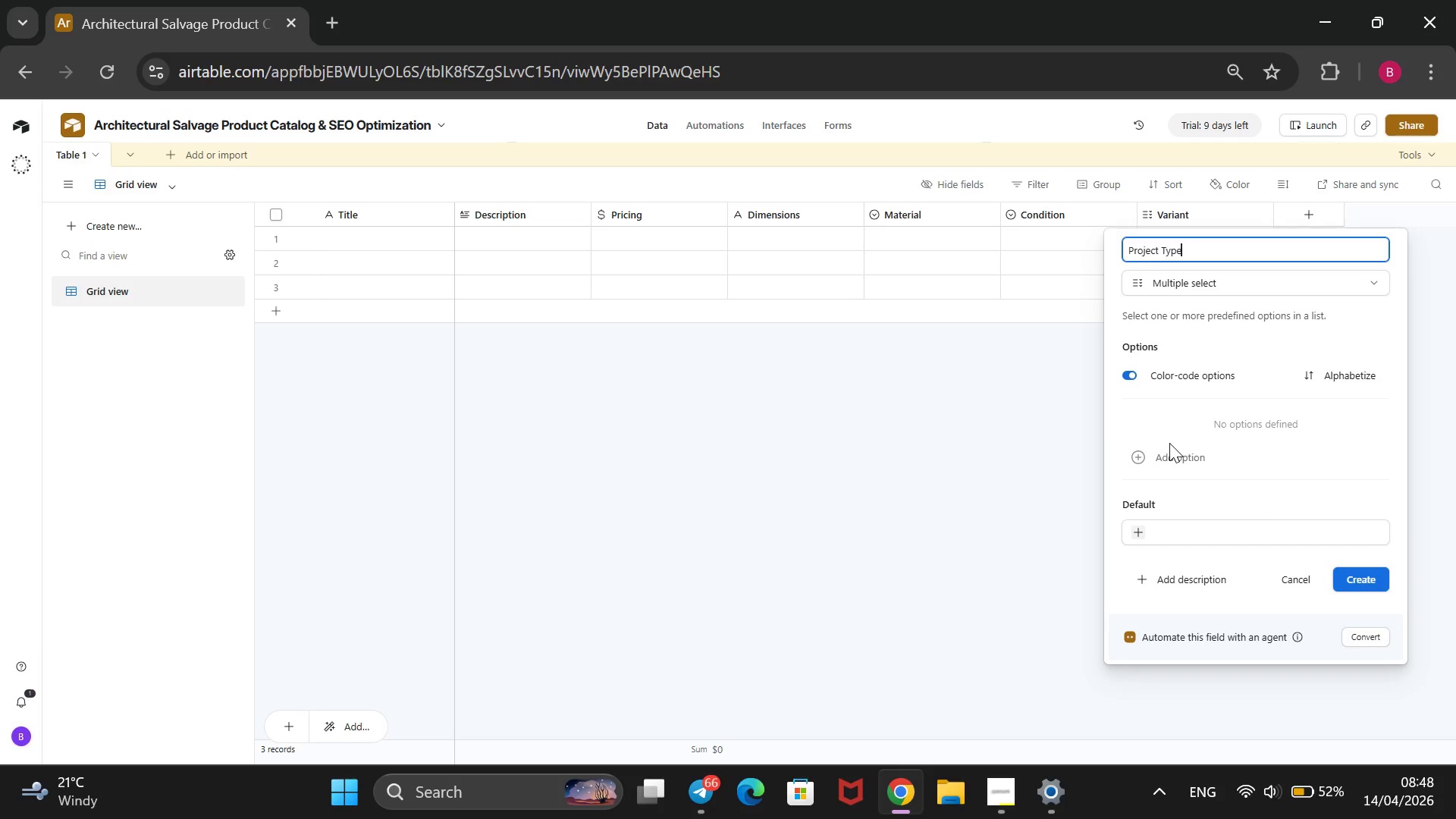 
left_click([1167, 453])
 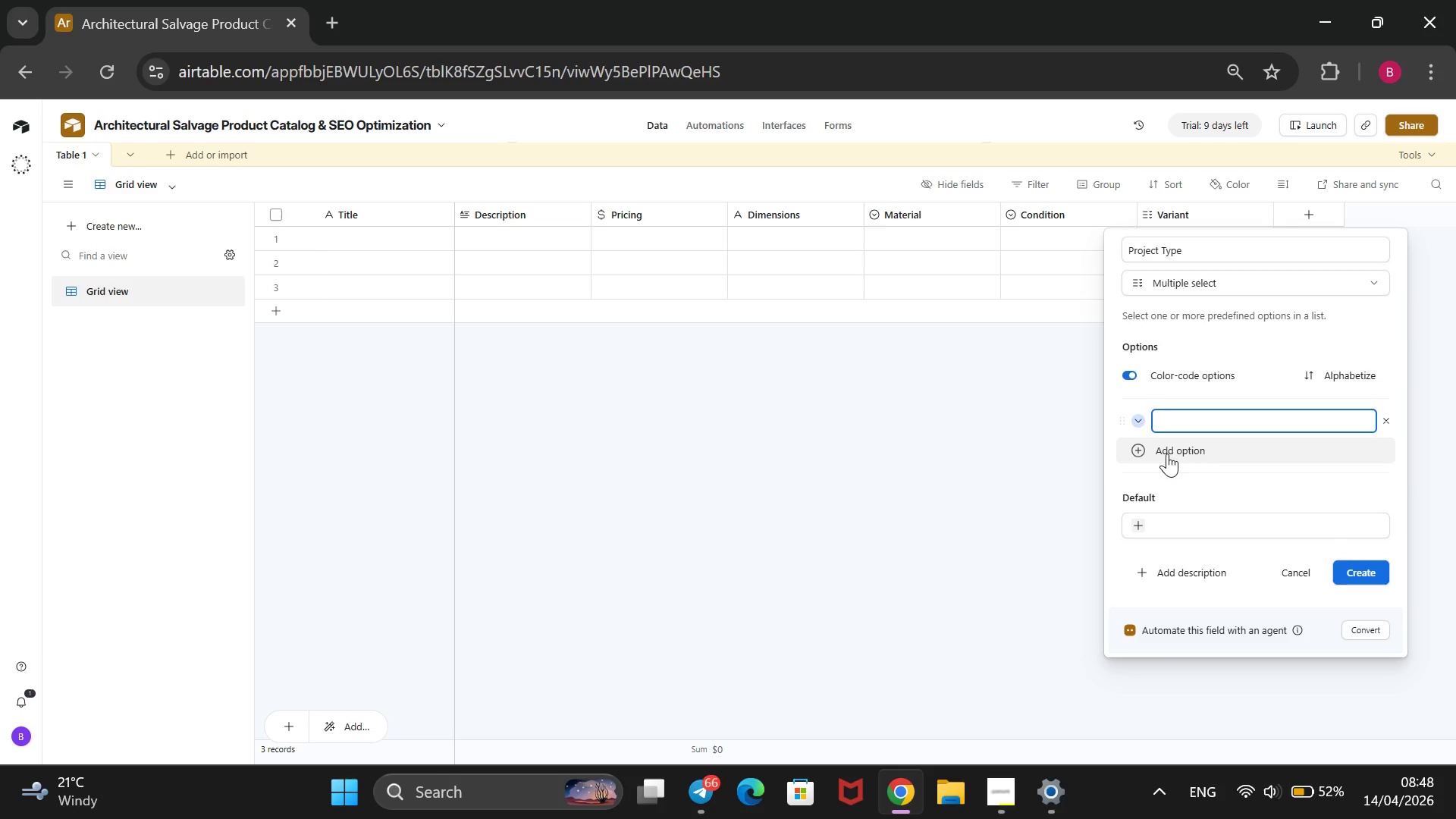 
key(CapsLock)
 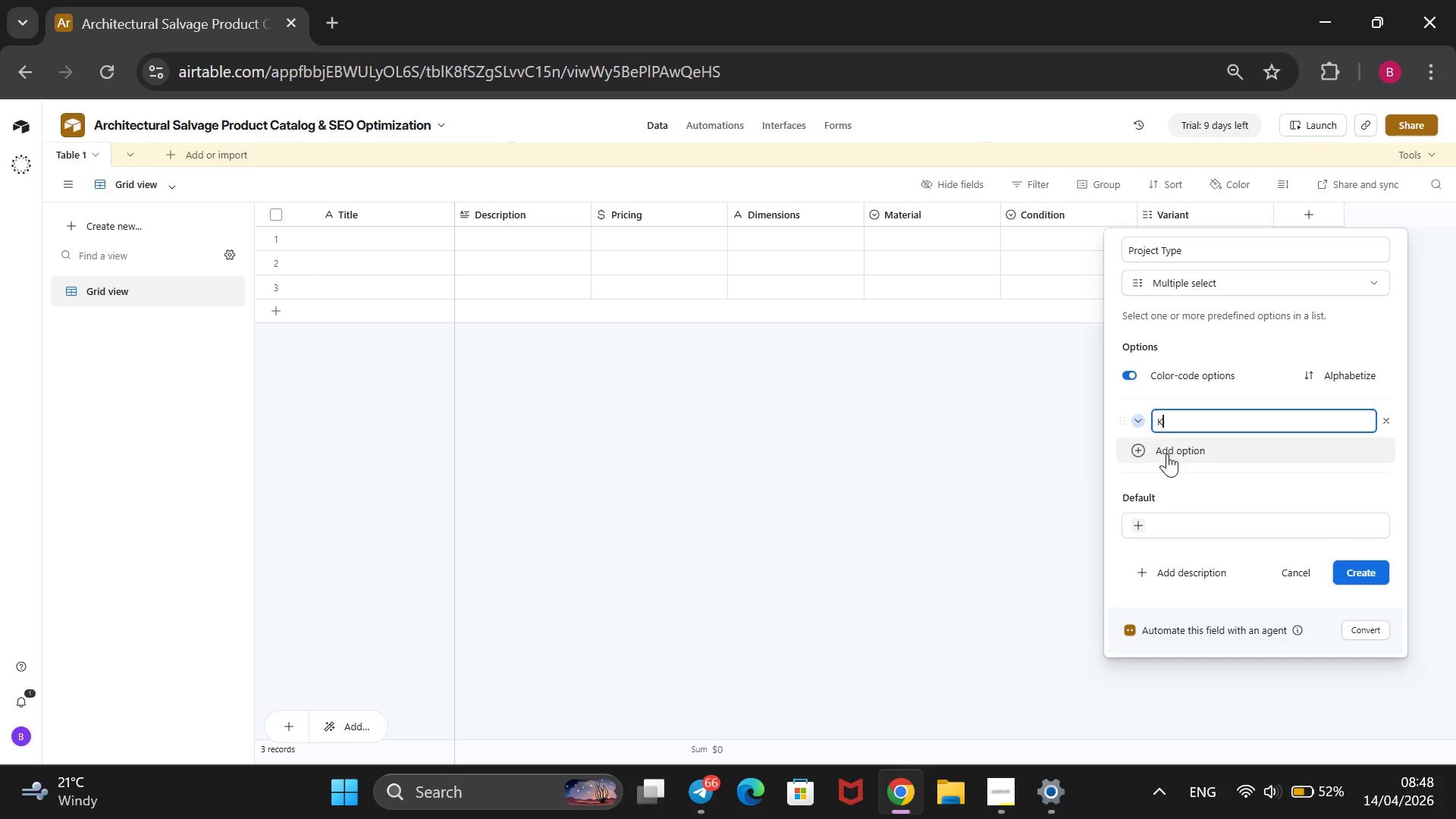 
key(K)
 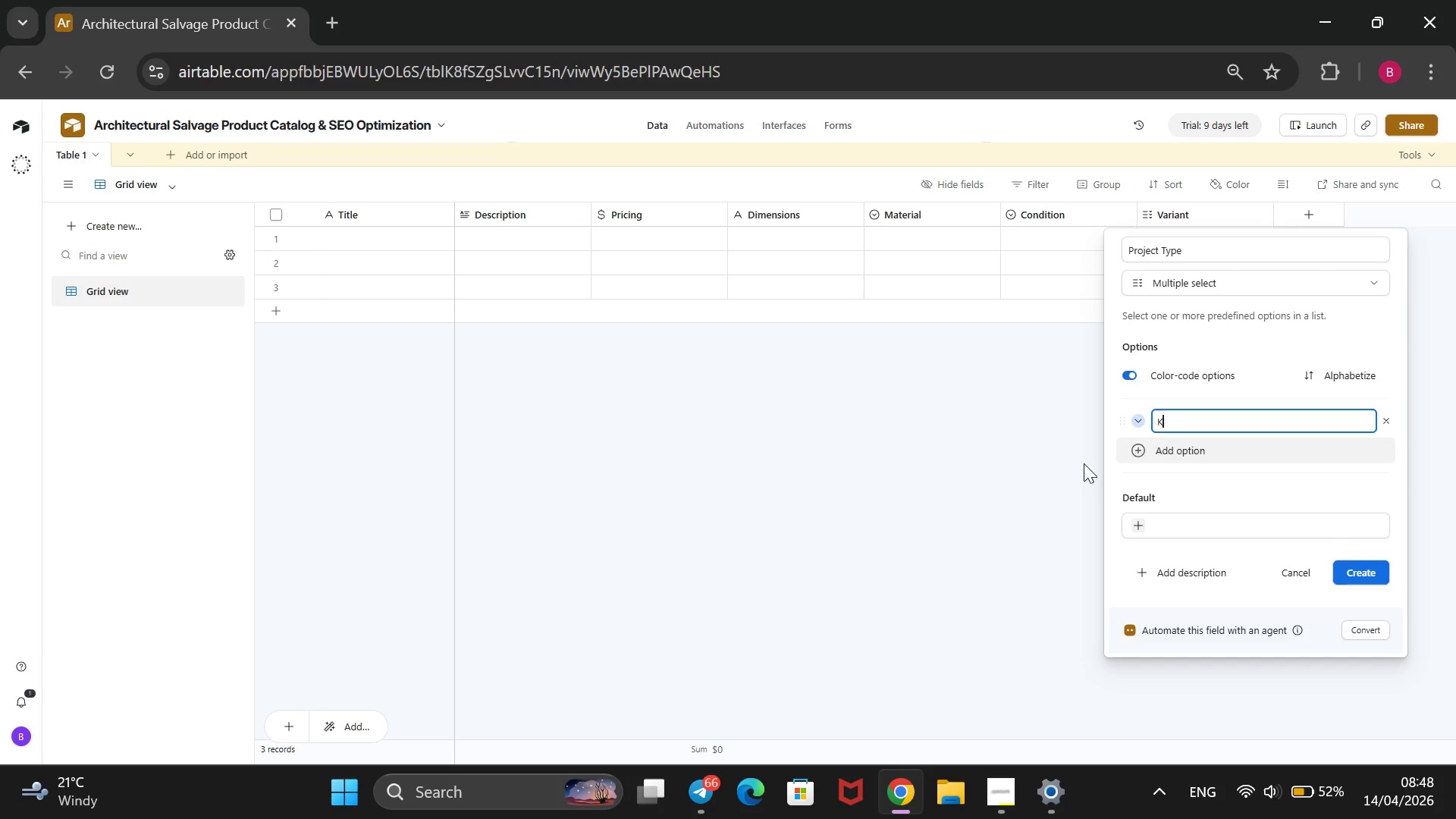 
key(CapsLock)
 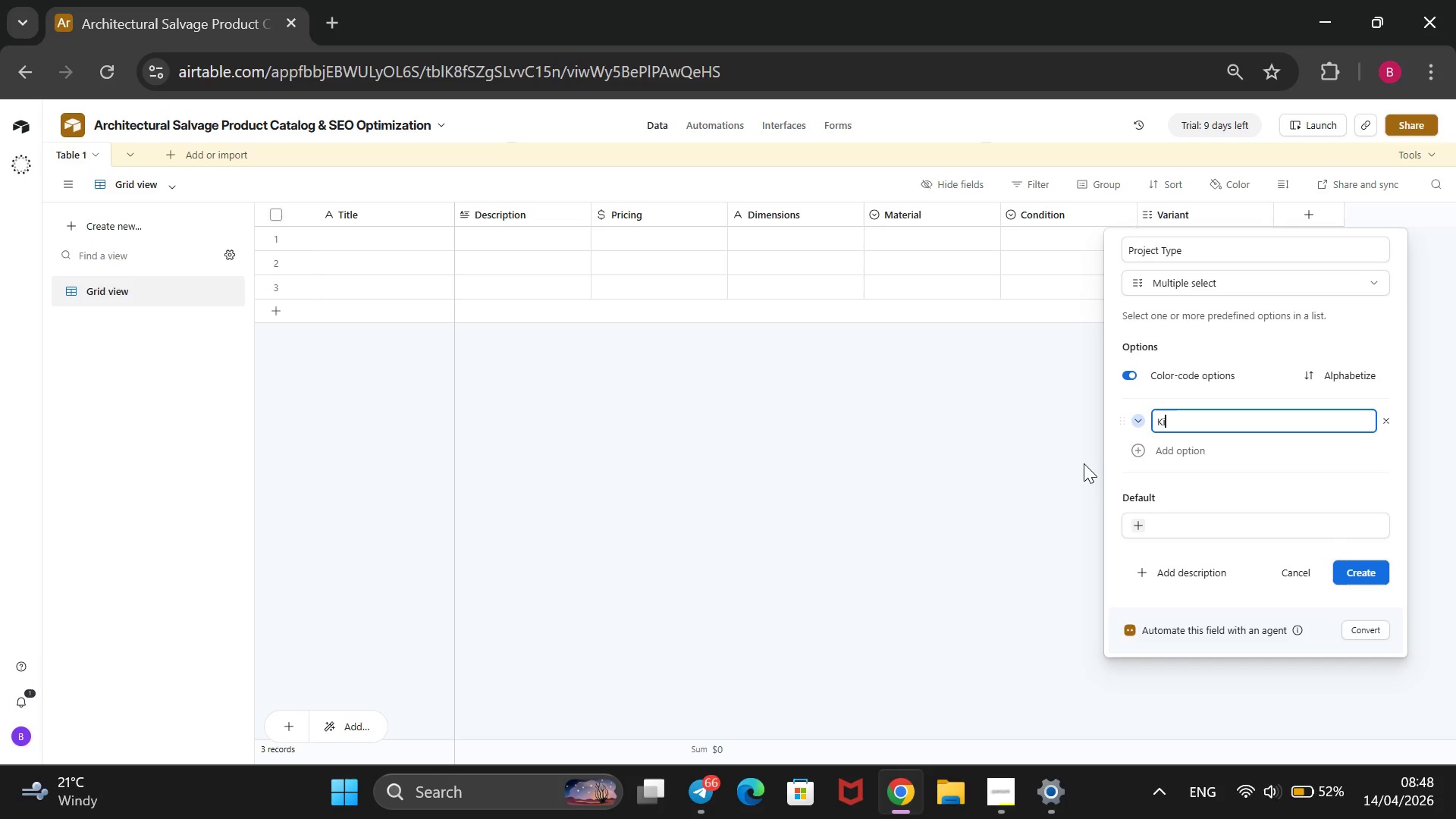 
type(itched)
key(Backspace)
type(n)
 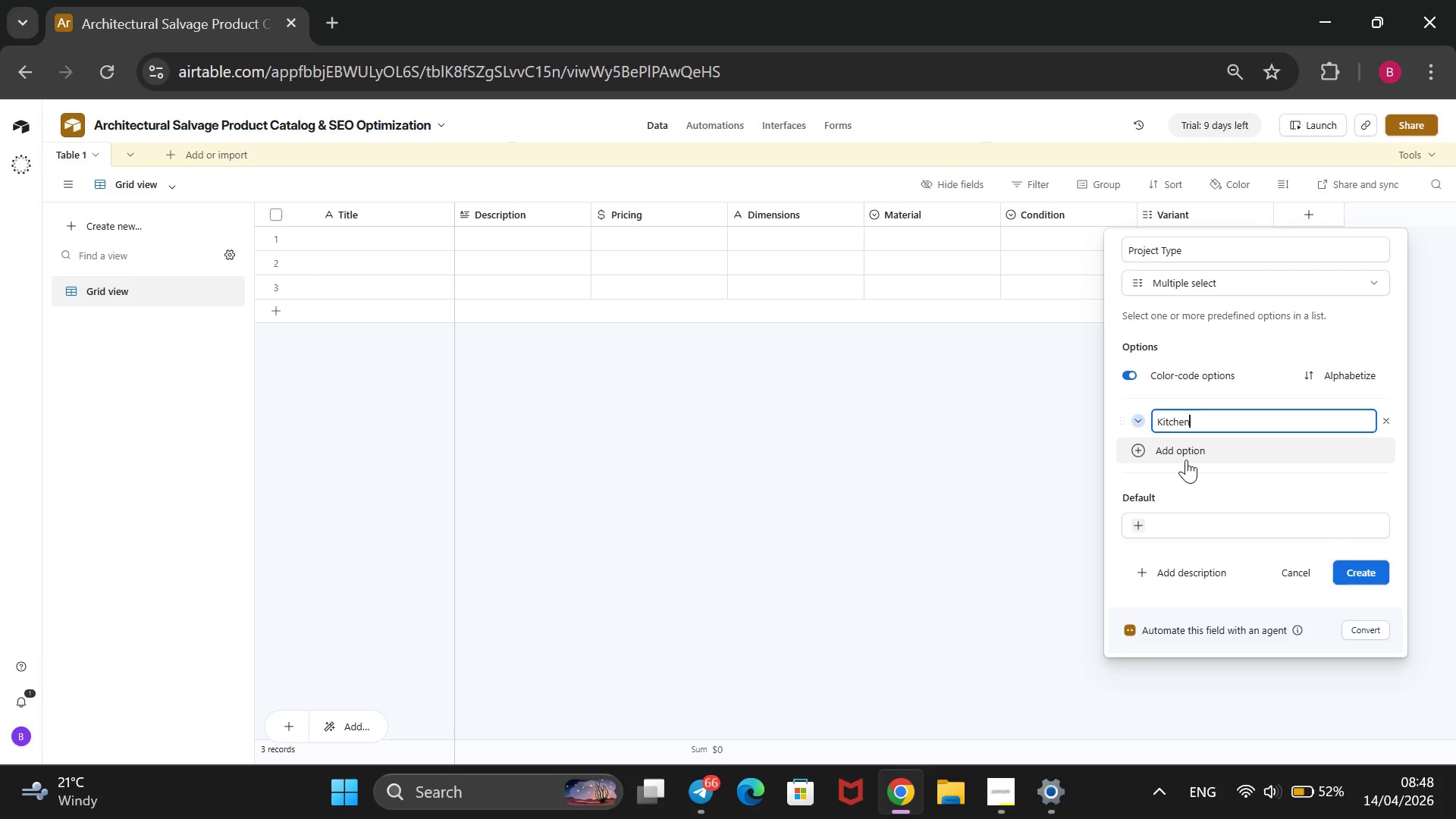 
left_click([1186, 460])
 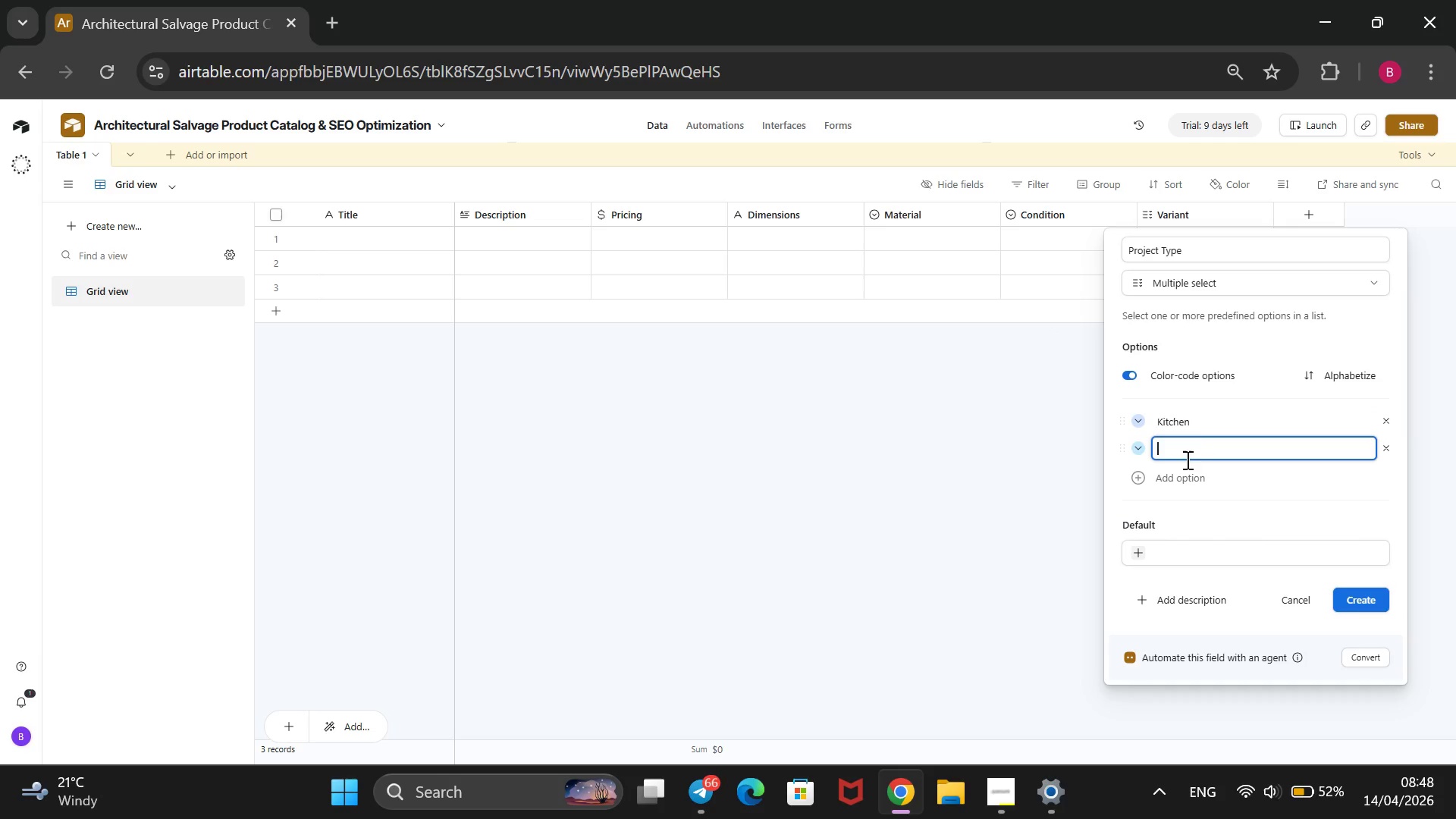 
type(Structured)
key(Backspace)
key(Backspace)
key(Backspace)
key(Backspace)
key(Backspace)
key(Backspace)
key(Backspace)
key(Backspace)
key(Backspace)
 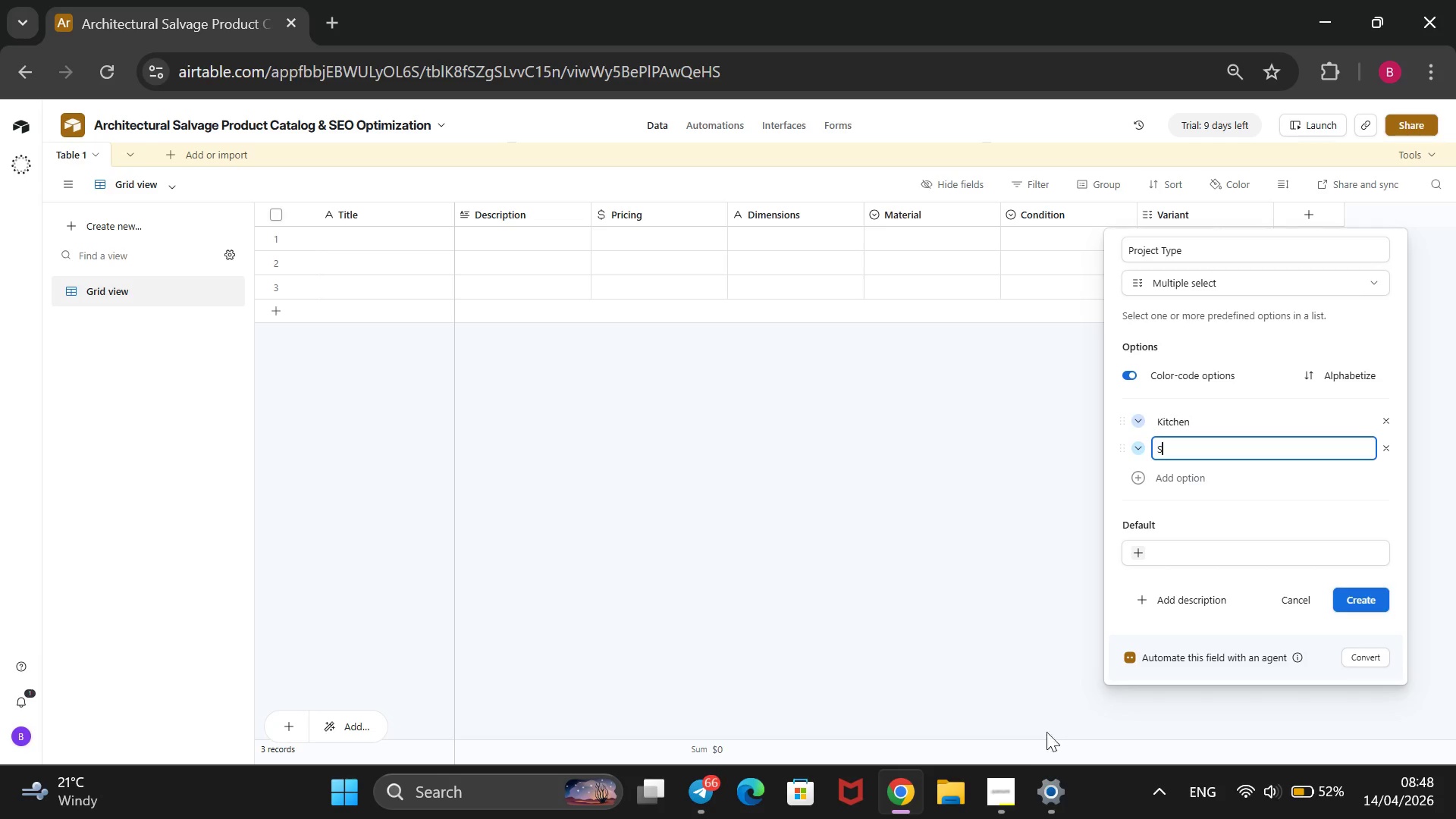 
left_click([996, 775])